 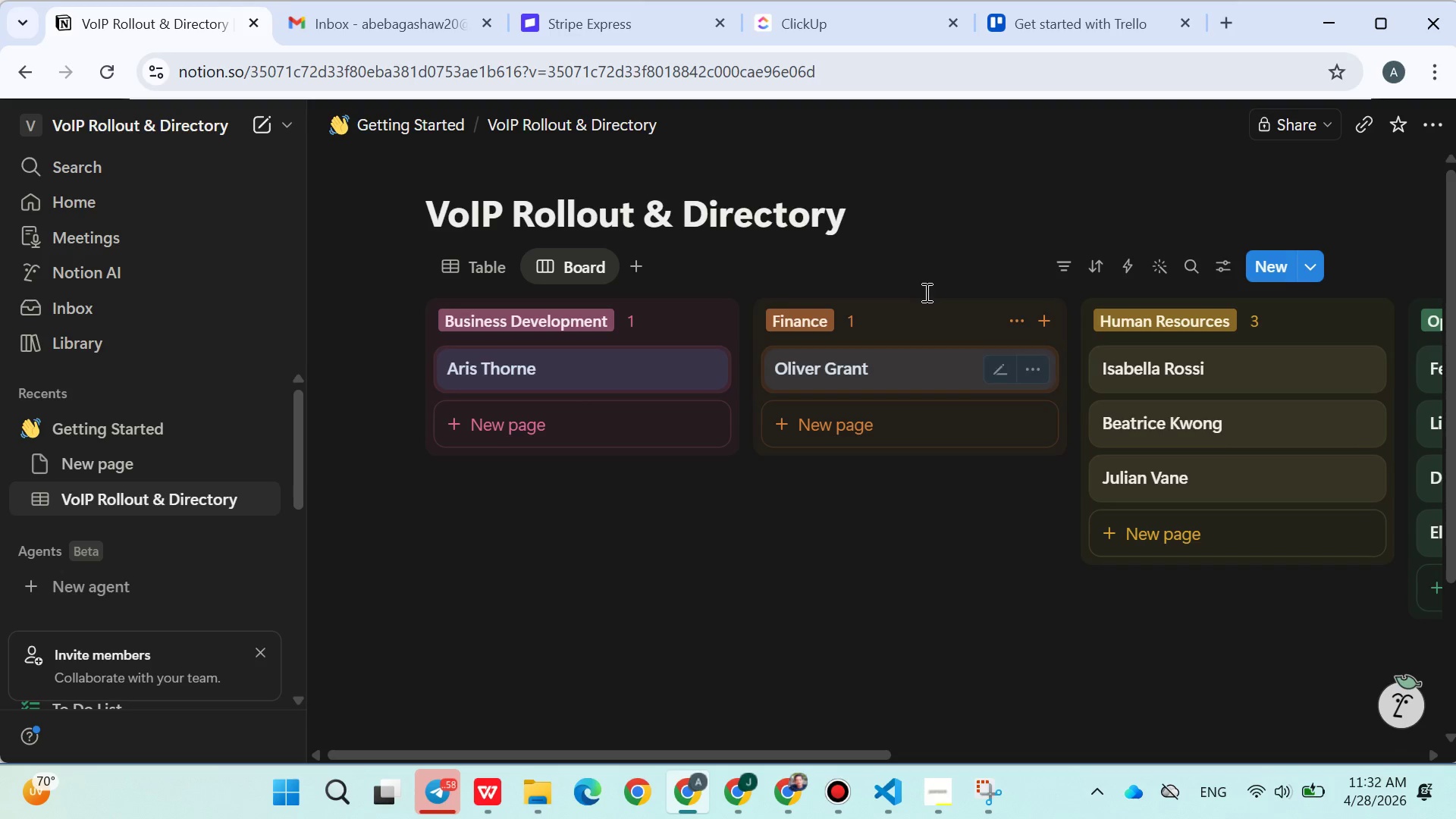 
left_click([573, 264])
 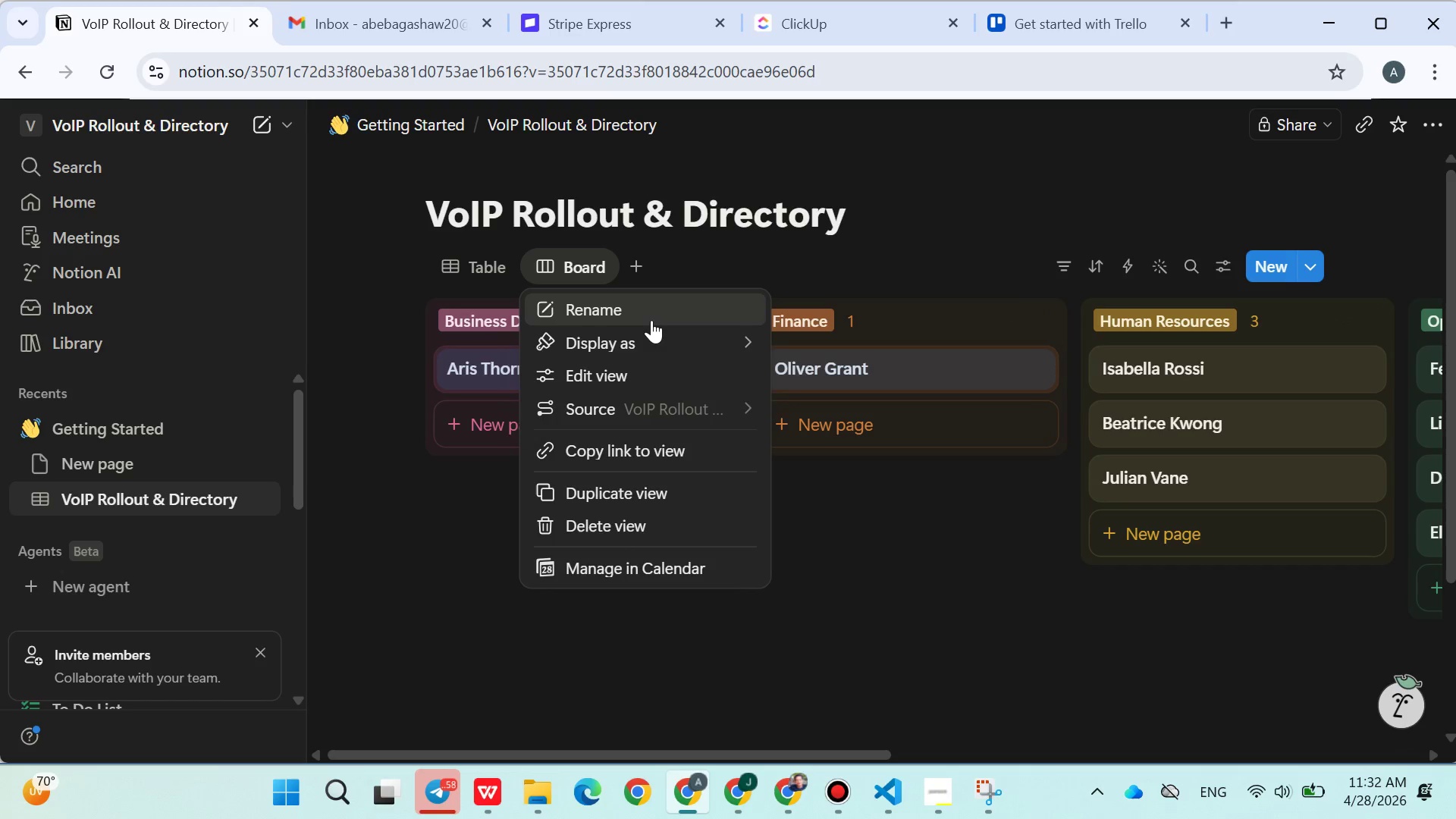 
left_click([651, 315])
 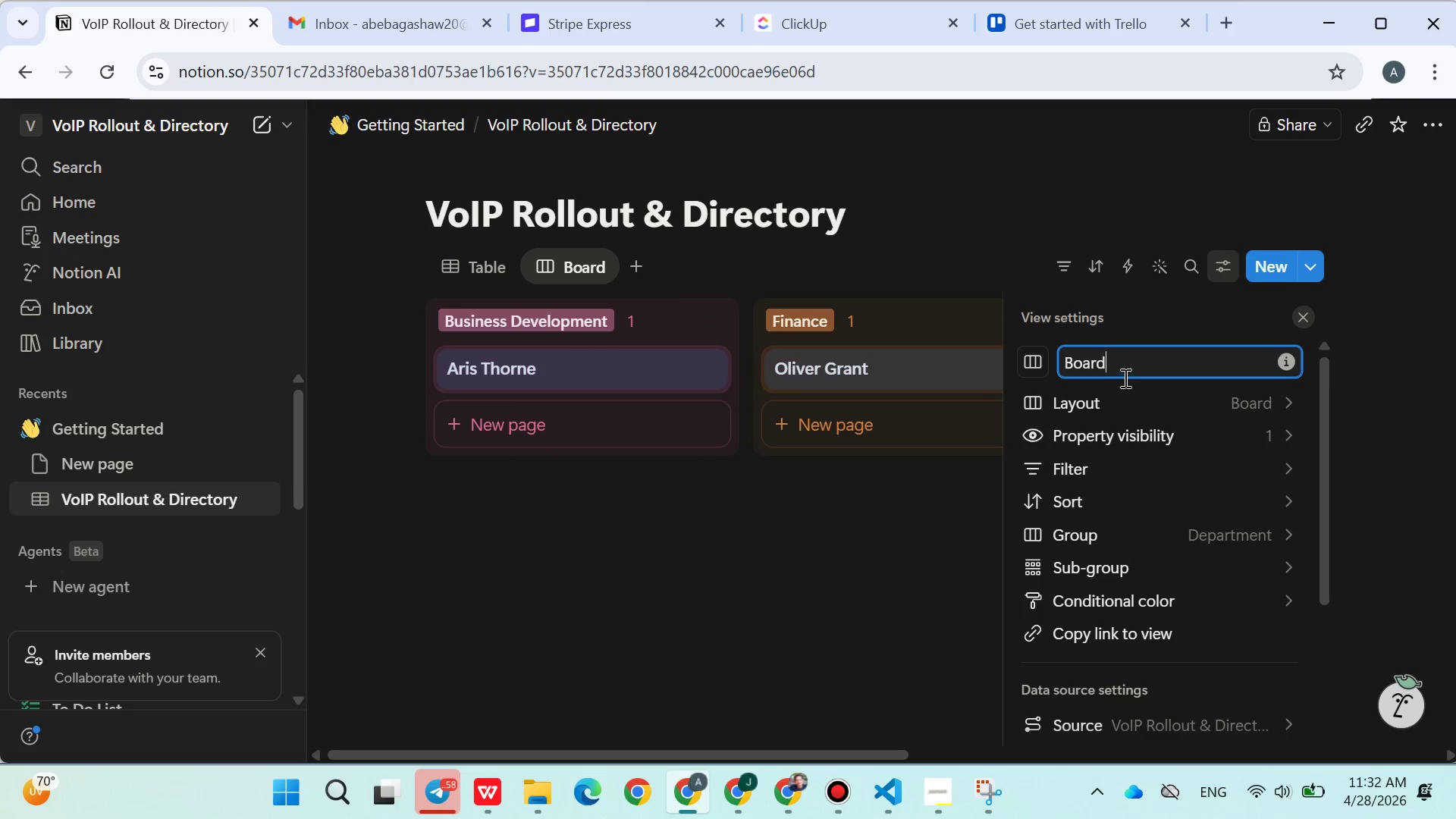 
double_click([1090, 372])
 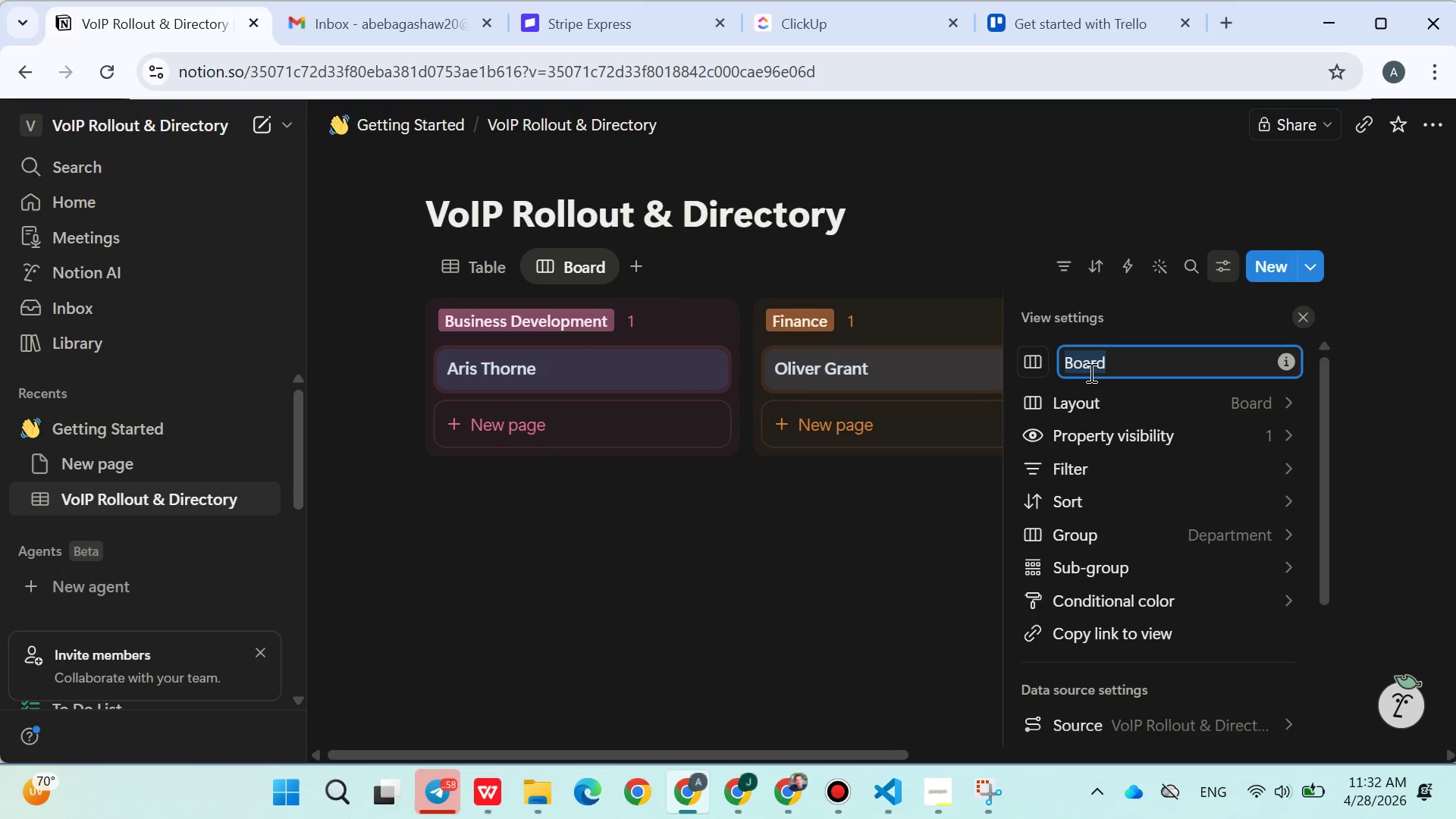 
triple_click([1090, 372])
 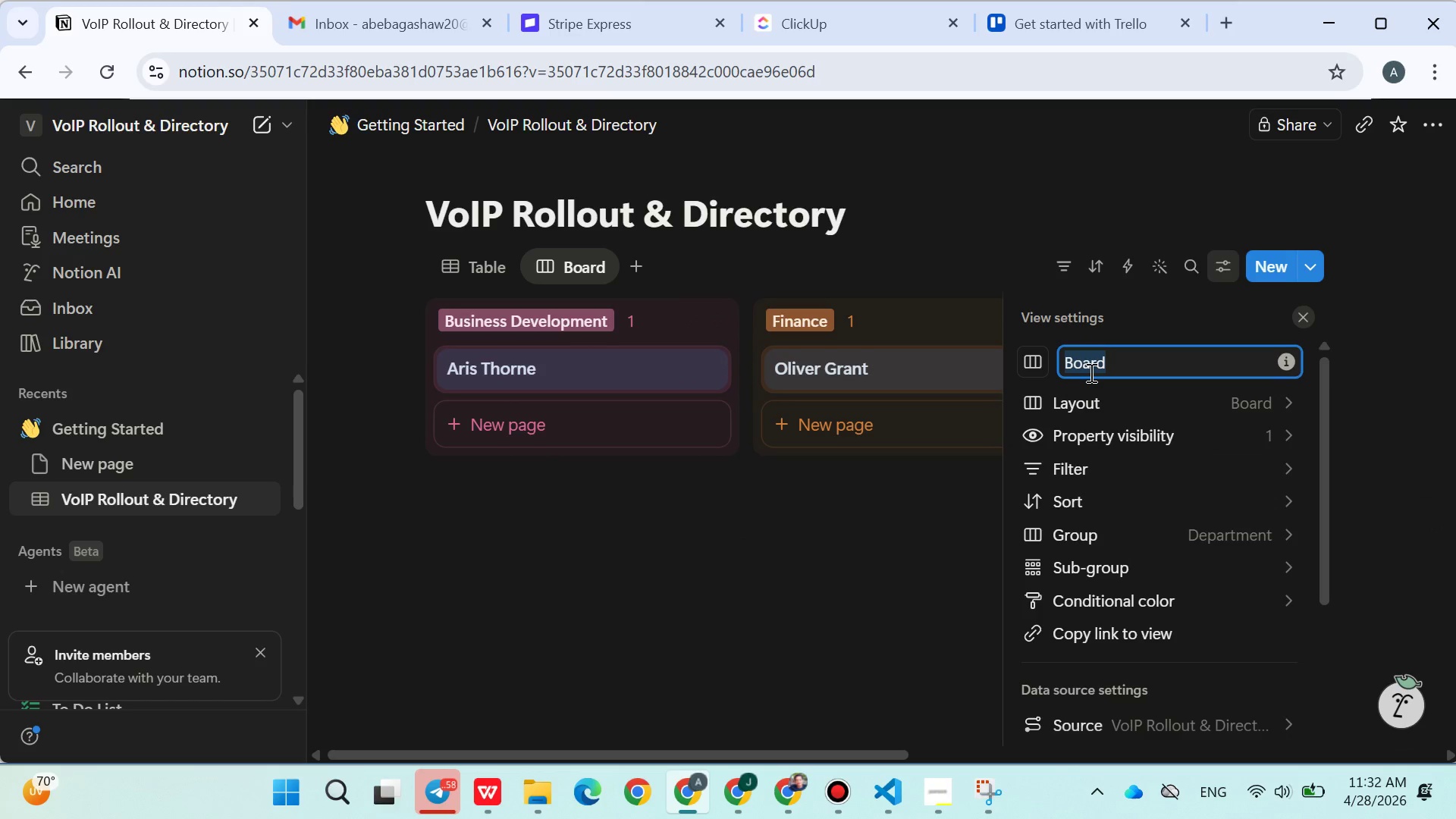 
key(Control+V)
 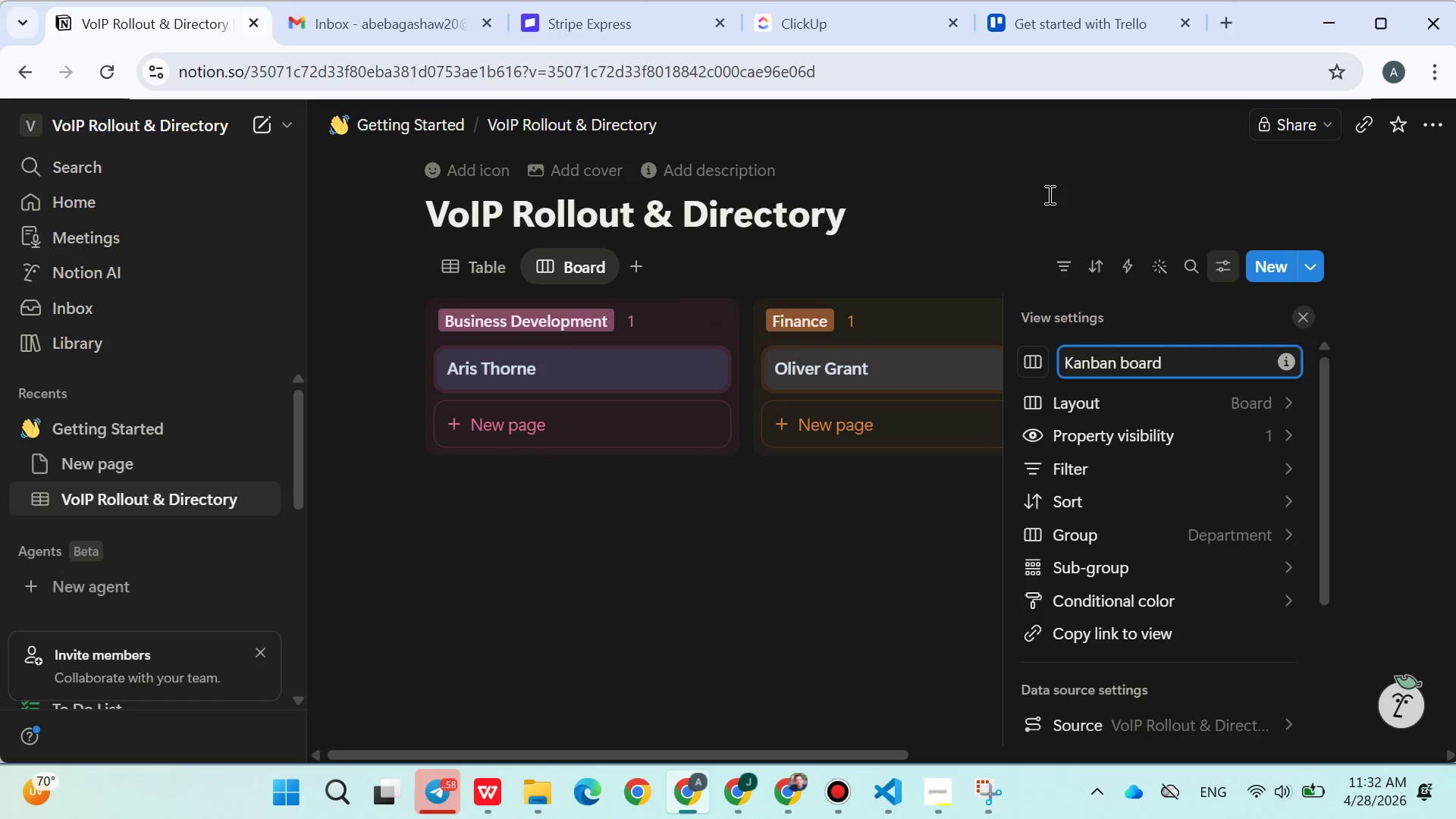 
left_click([1048, 194])
 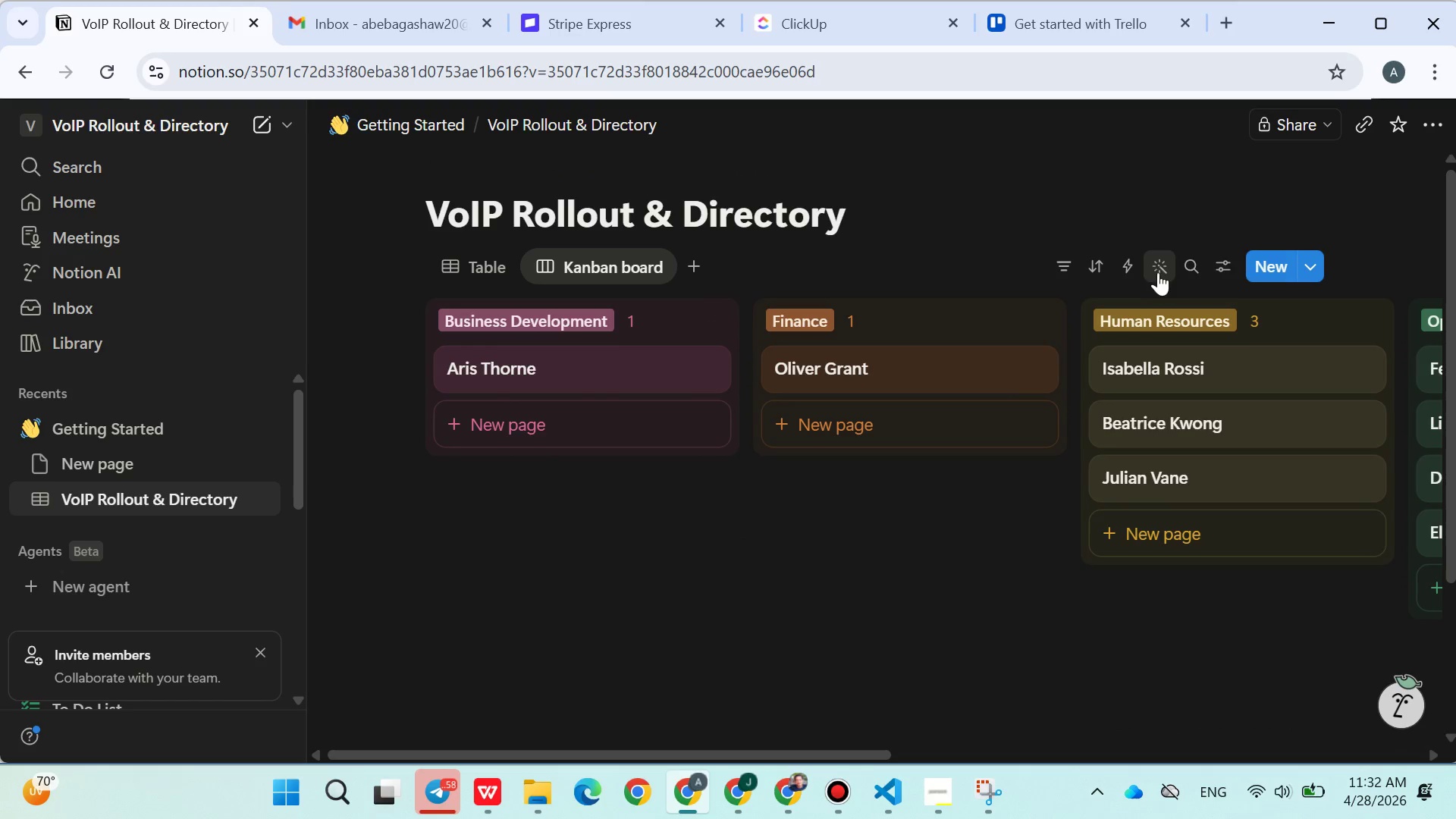 
left_click([1218, 268])
 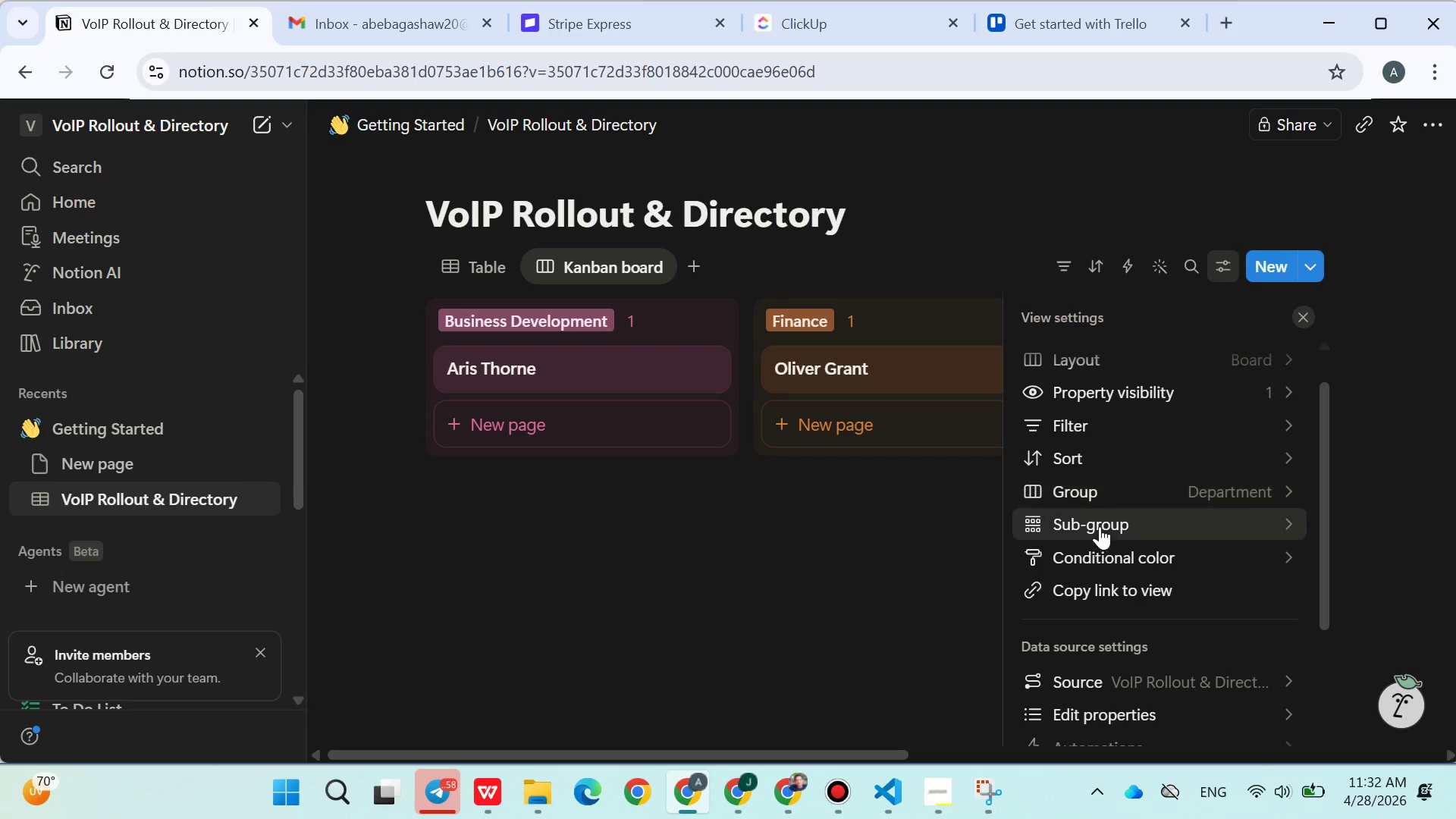 
left_click([1120, 500])
 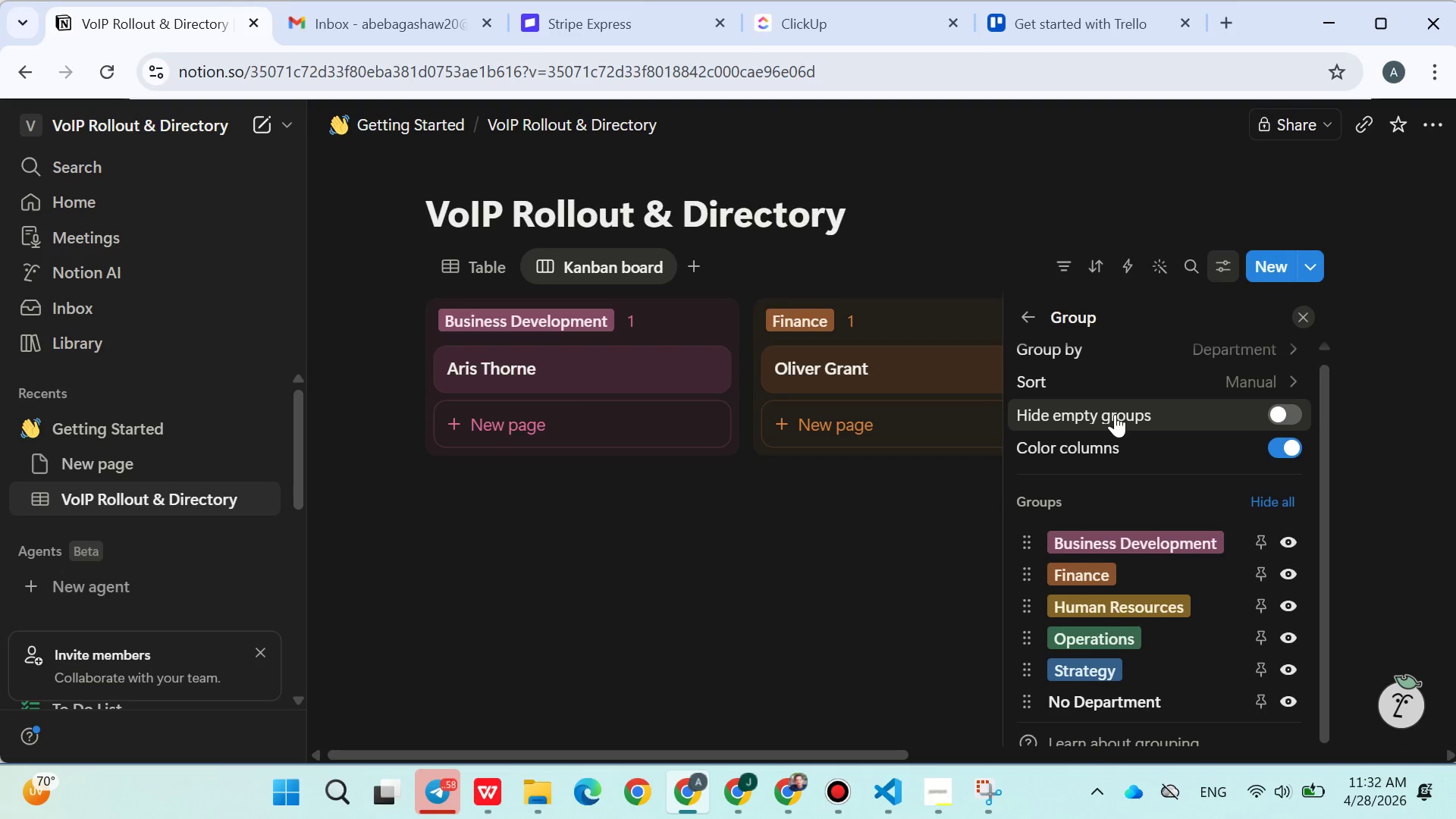 
left_click([1158, 354])
 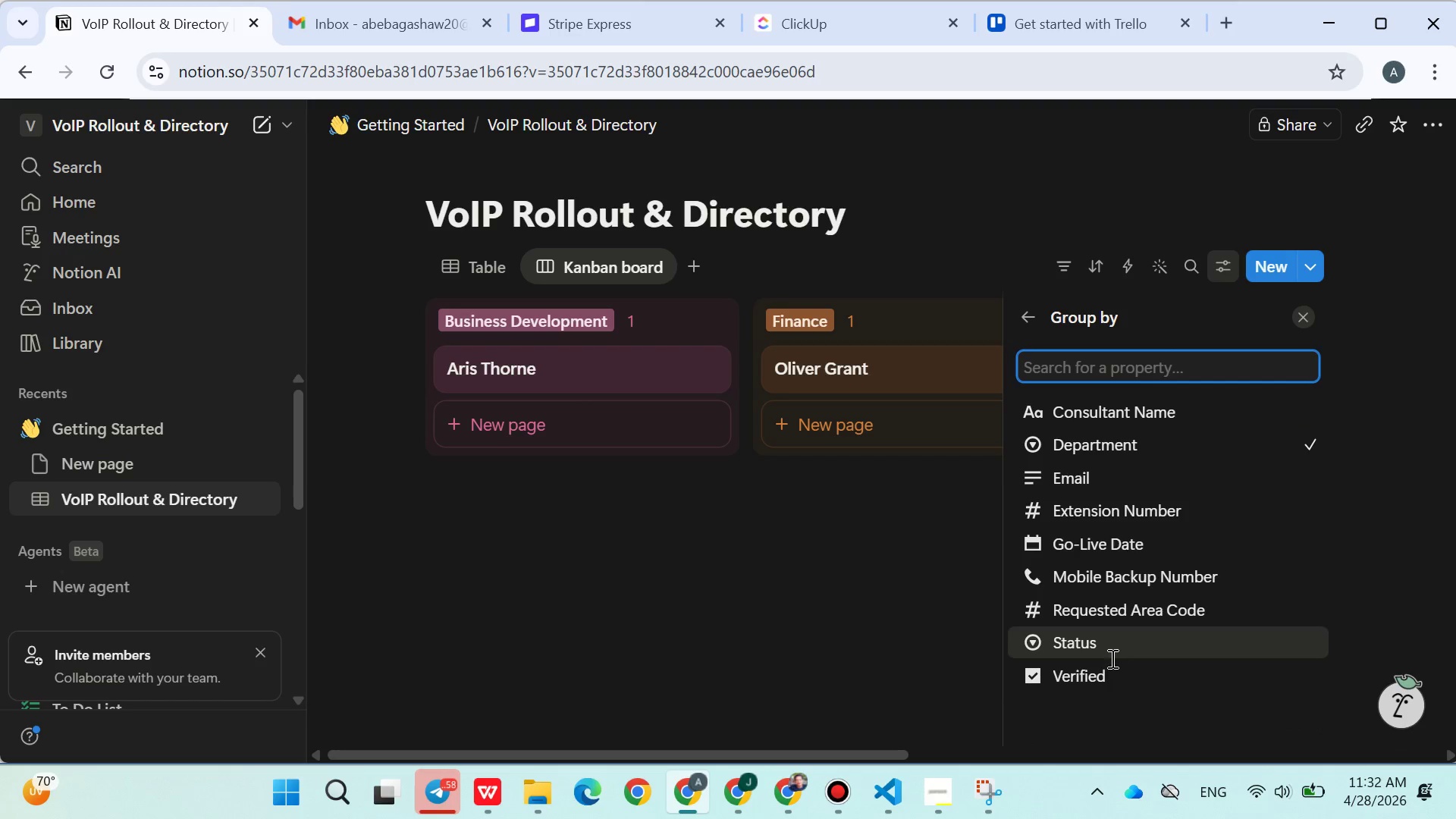 
left_click([1109, 643])
 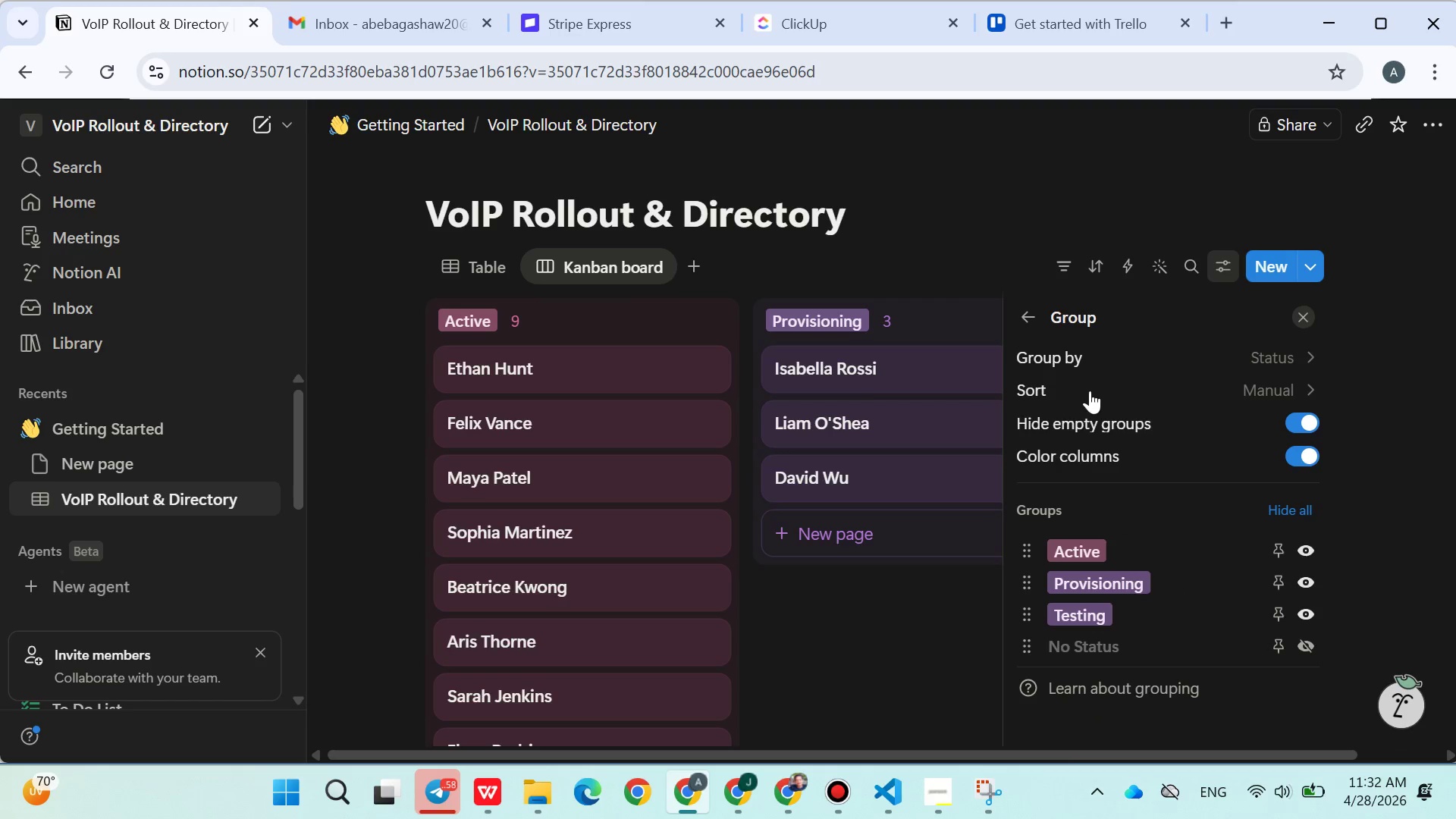 
left_click([1007, 193])
 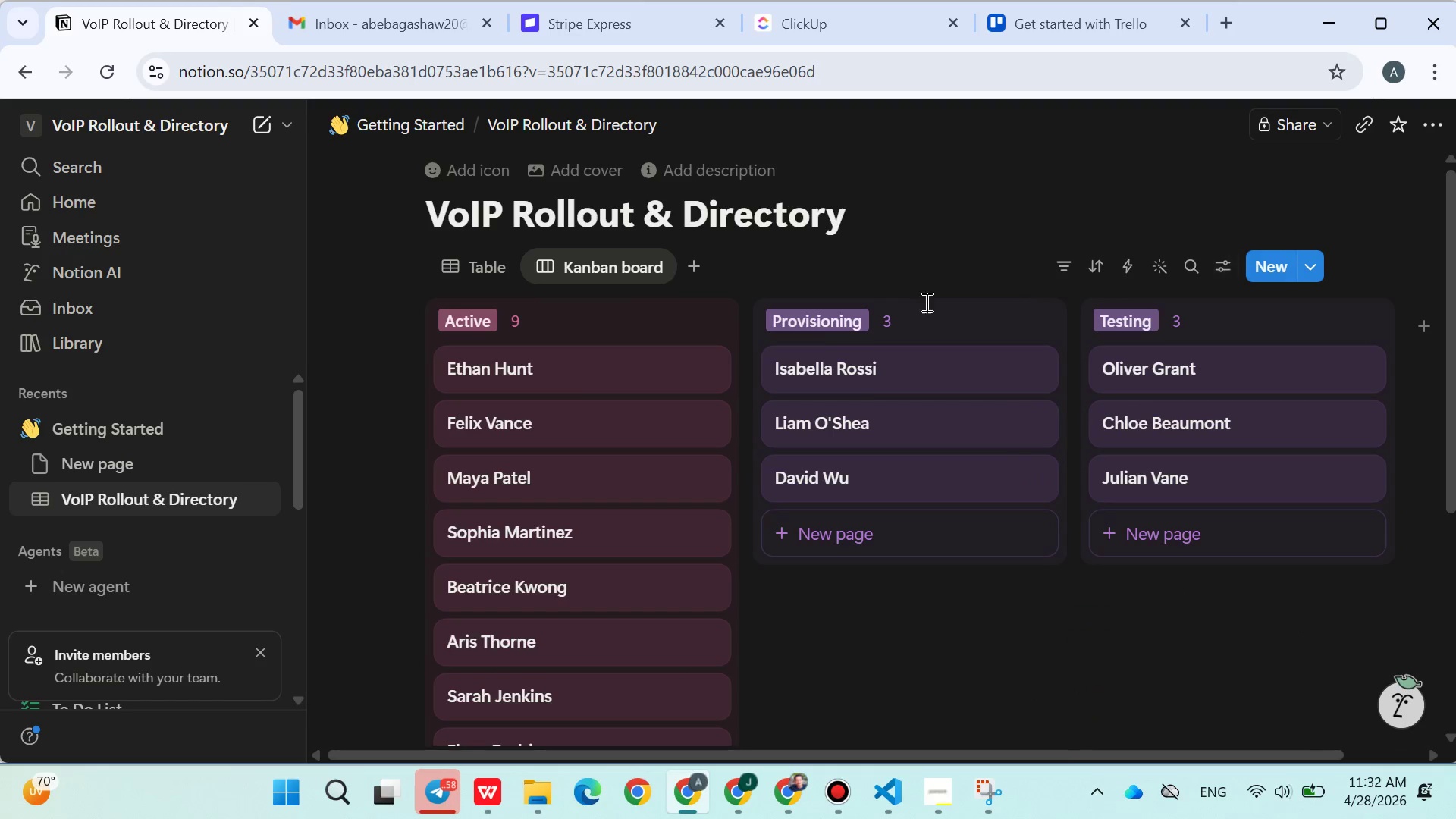 
mouse_move([787, 300])
 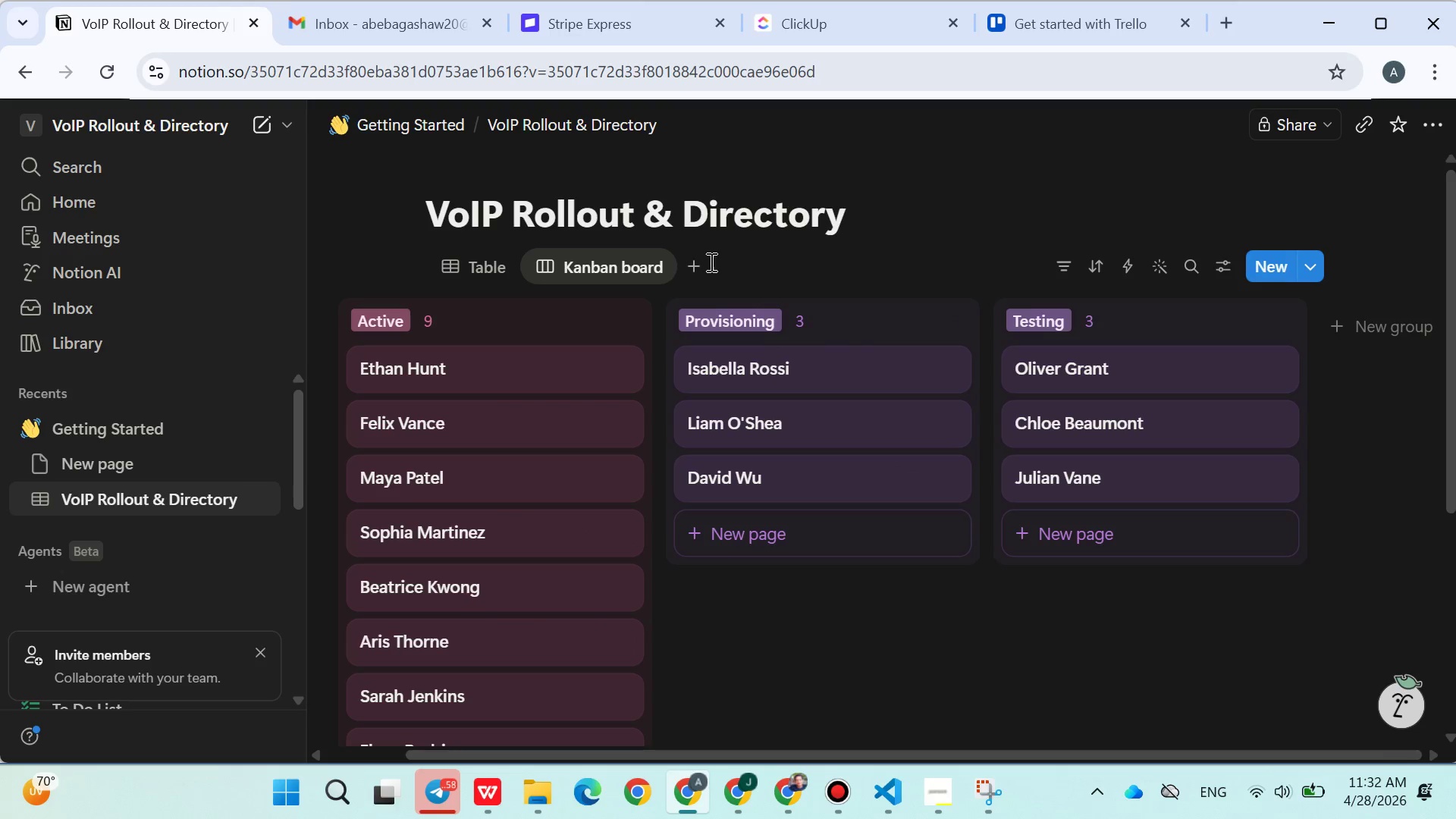 
left_click([692, 268])
 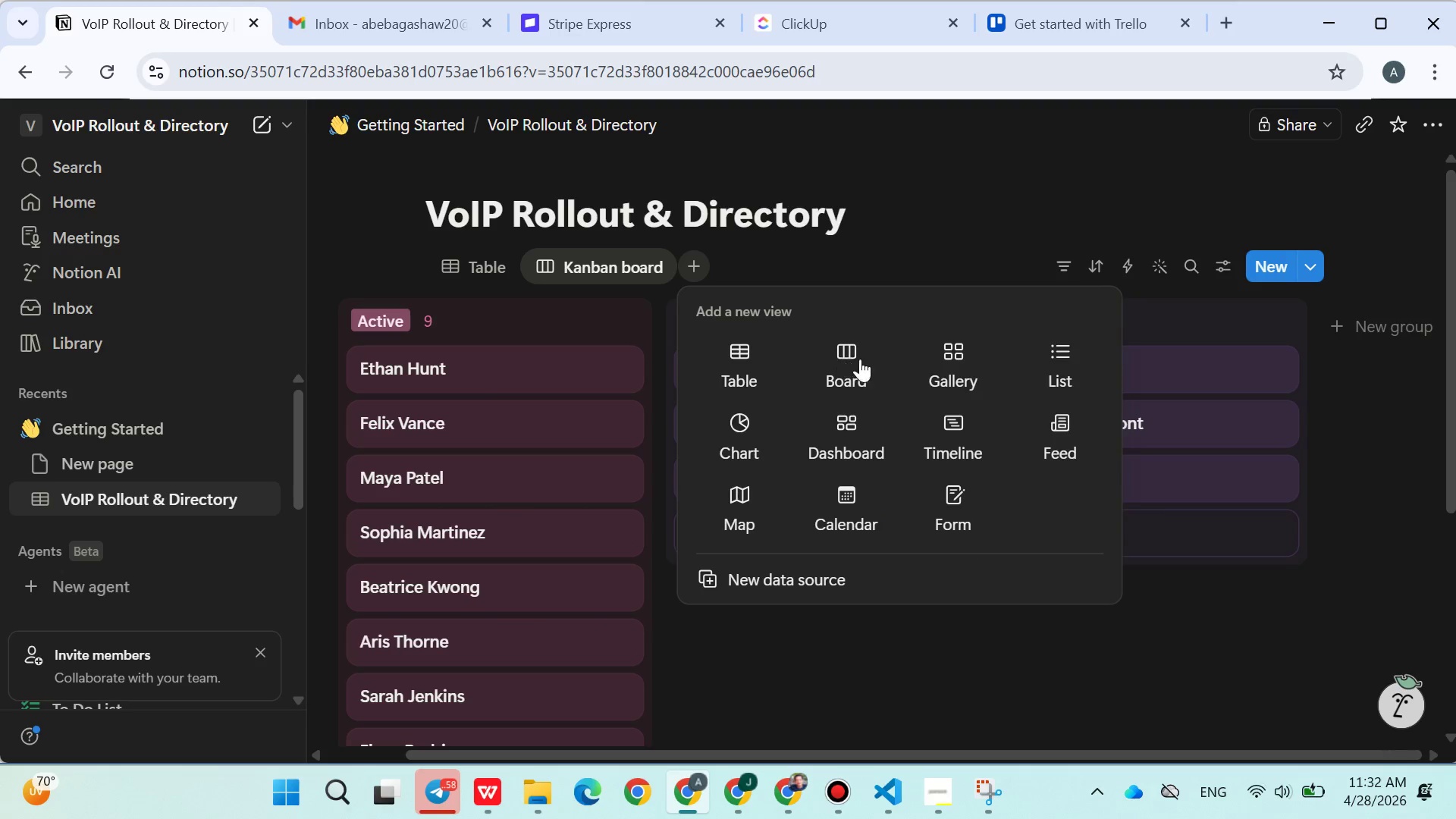 
left_click([938, 366])
 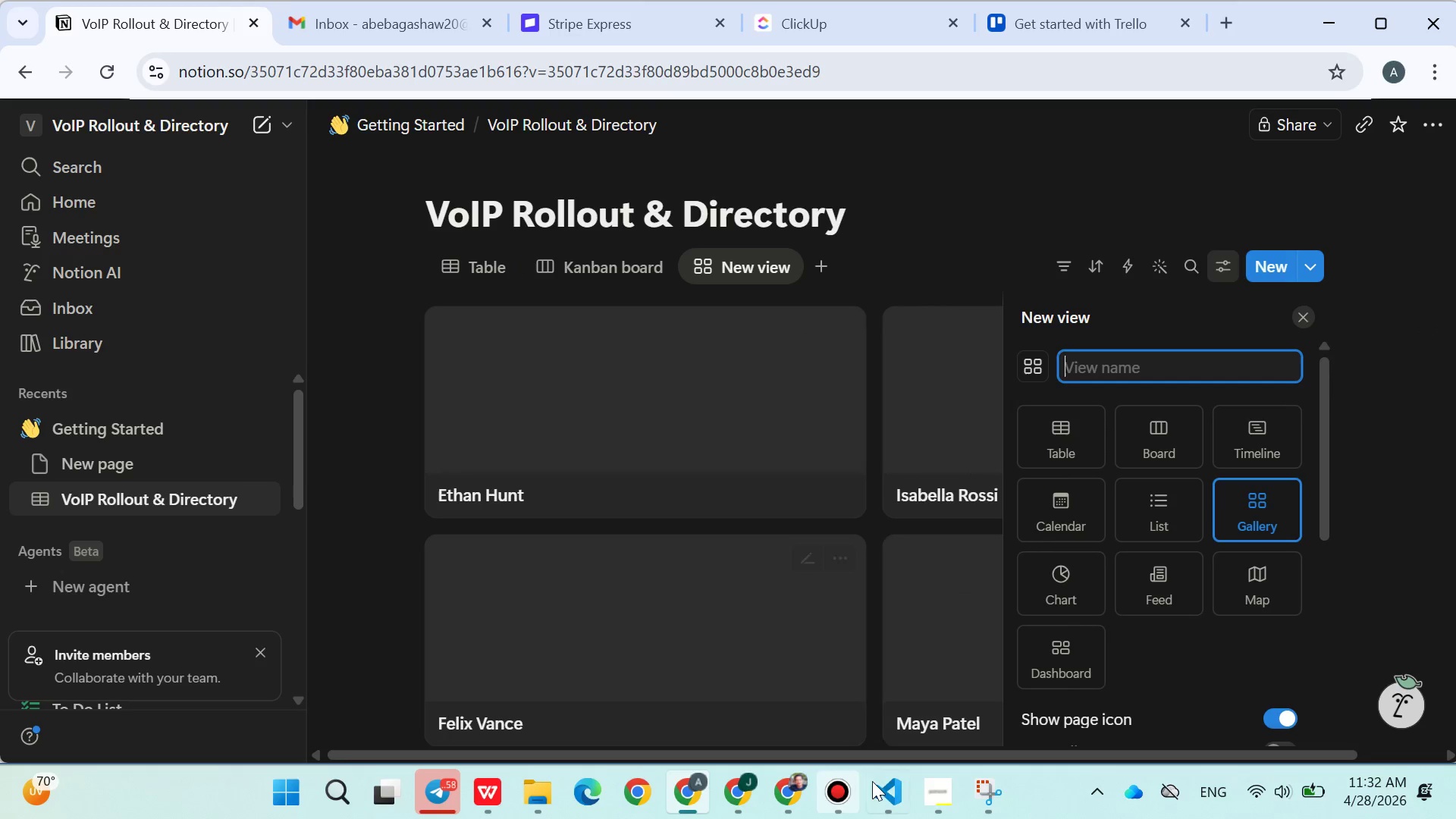 
left_click([932, 780])